 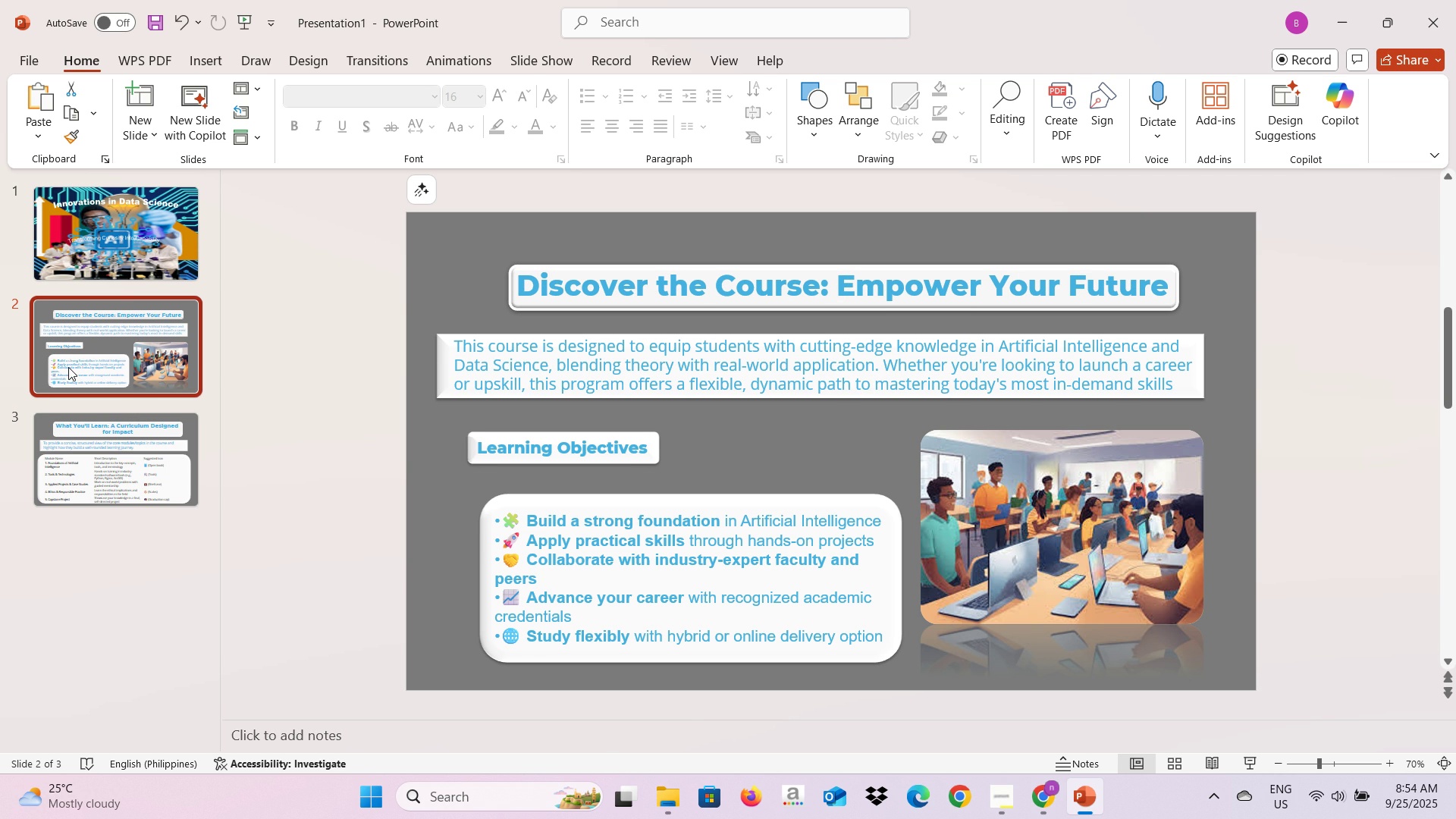 
key(Alt+AltLeft)
 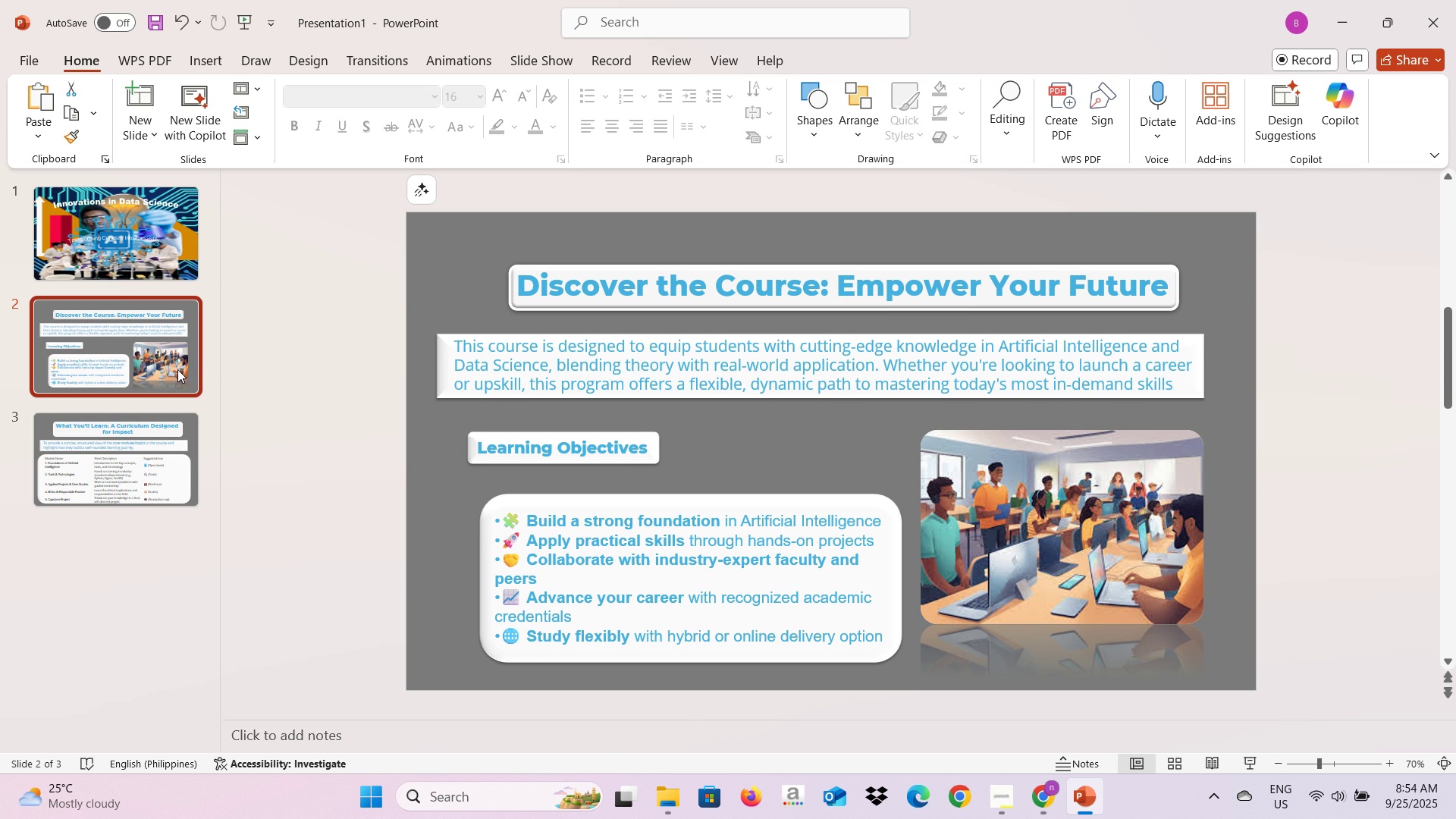 
key(Alt+Tab)
 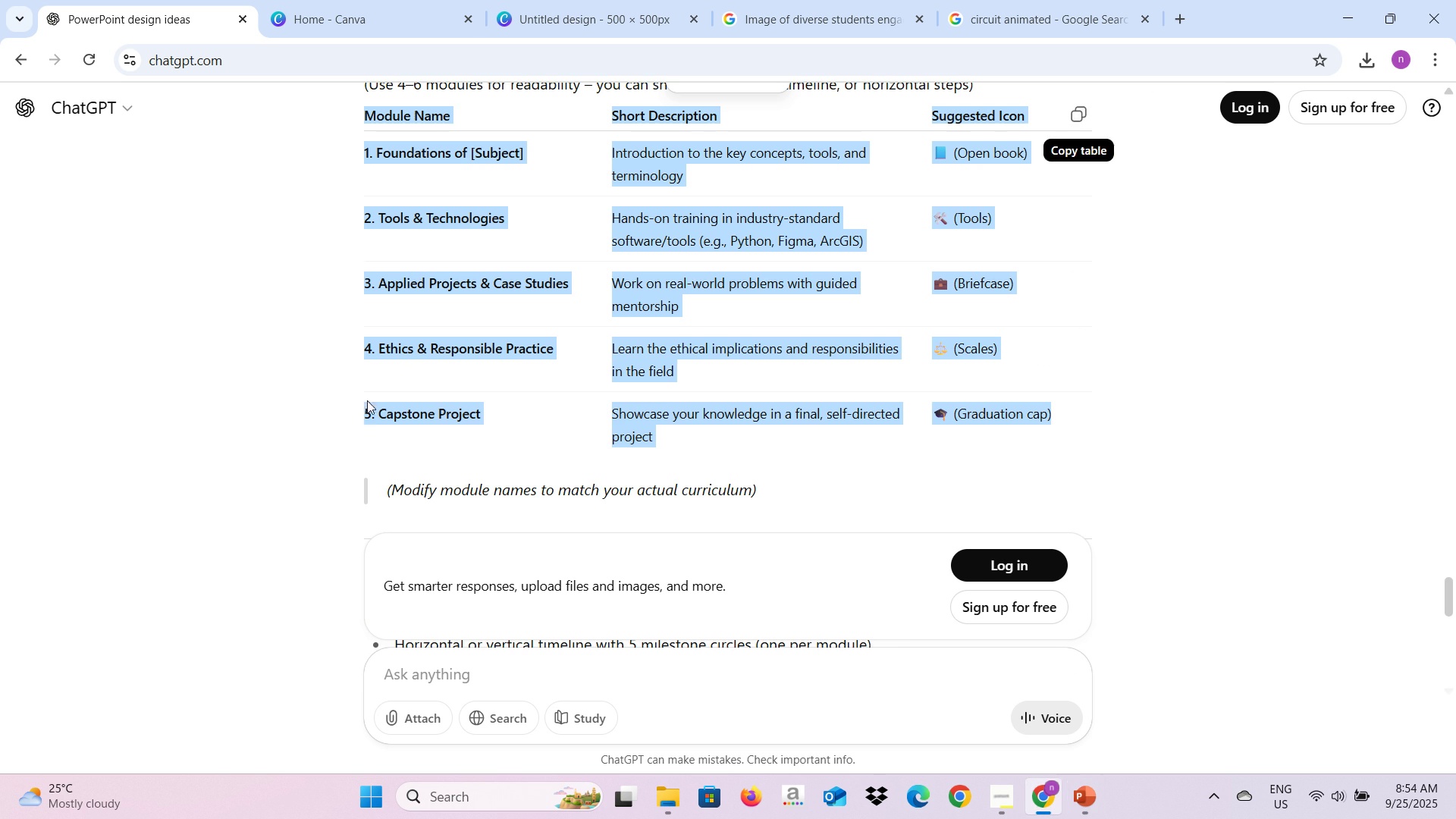 
scroll: coordinate [478, 443], scroll_direction: up, amount: 30.0
 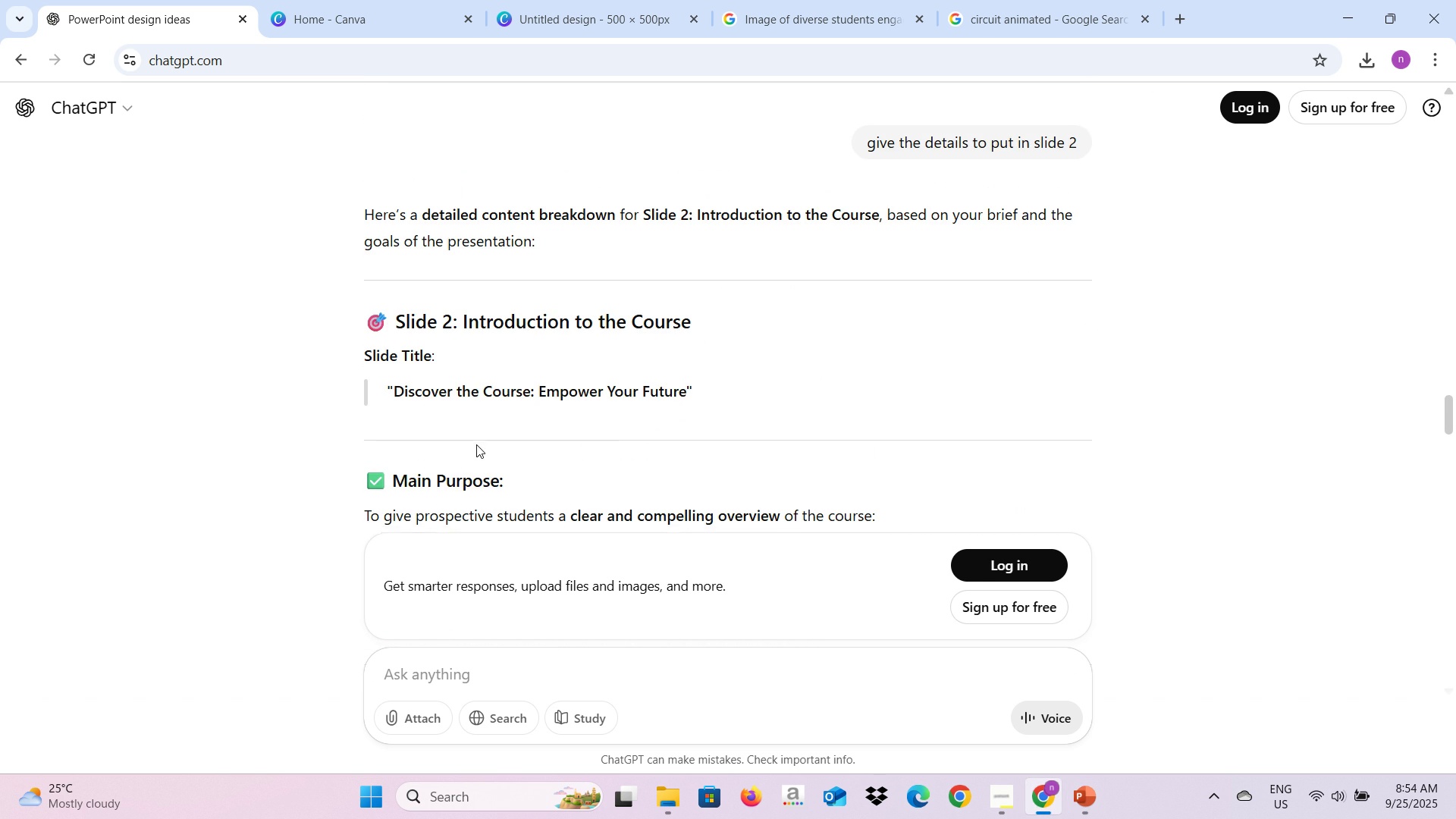 
scroll: coordinate [476, 444], scroll_direction: down, amount: 2.0
 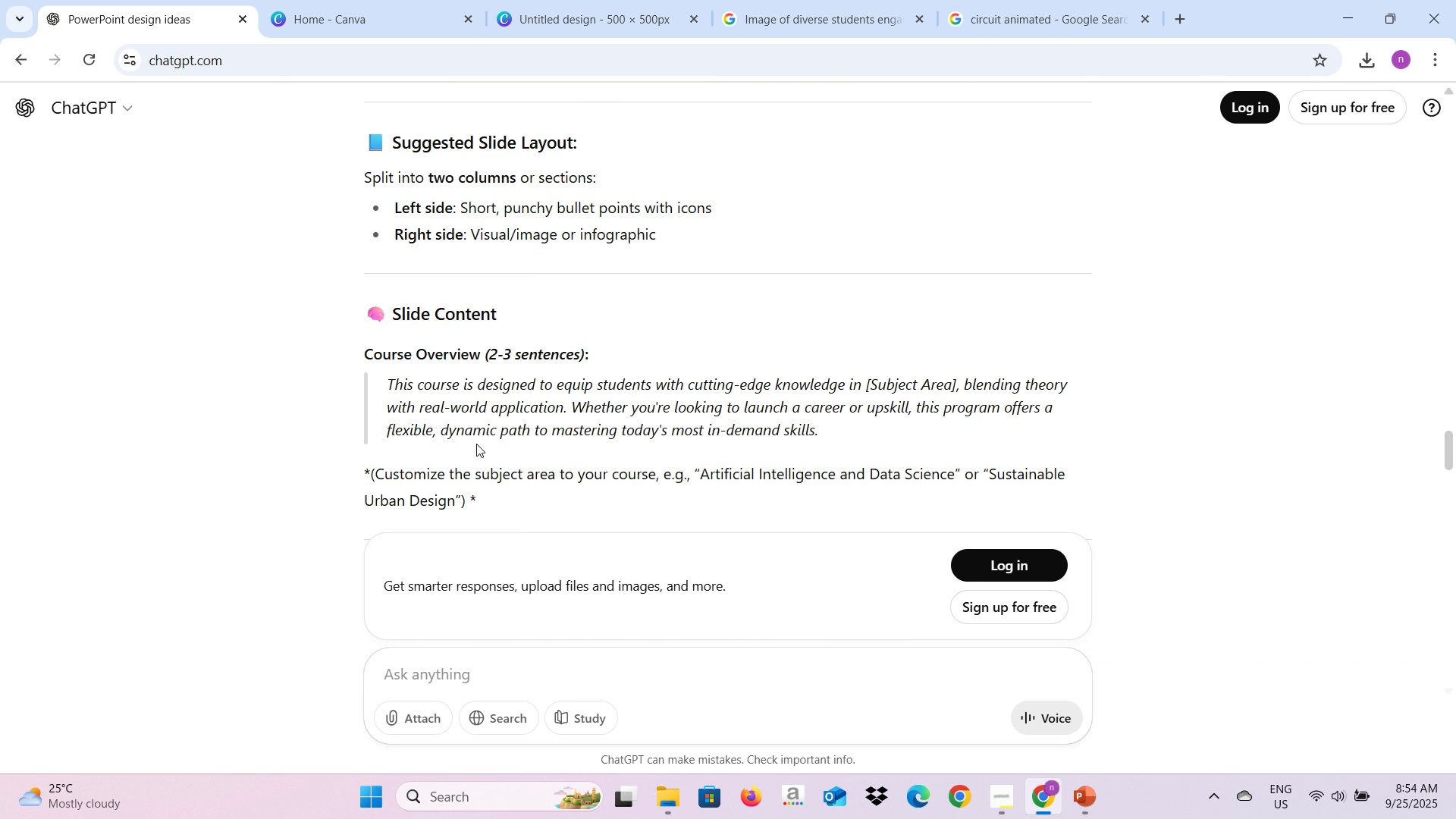 
key(Alt+AltLeft)
 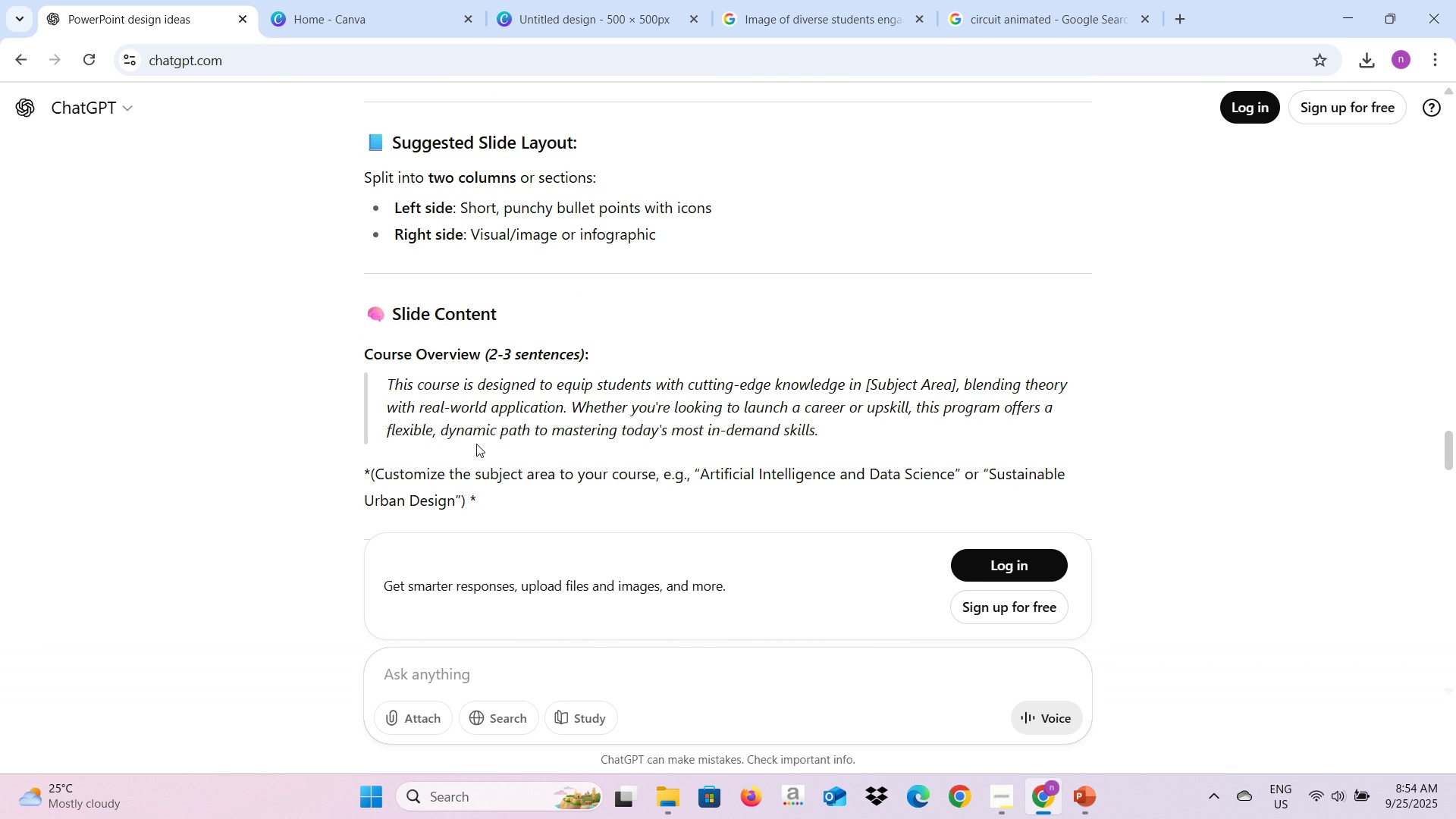 
key(Alt+Tab)
 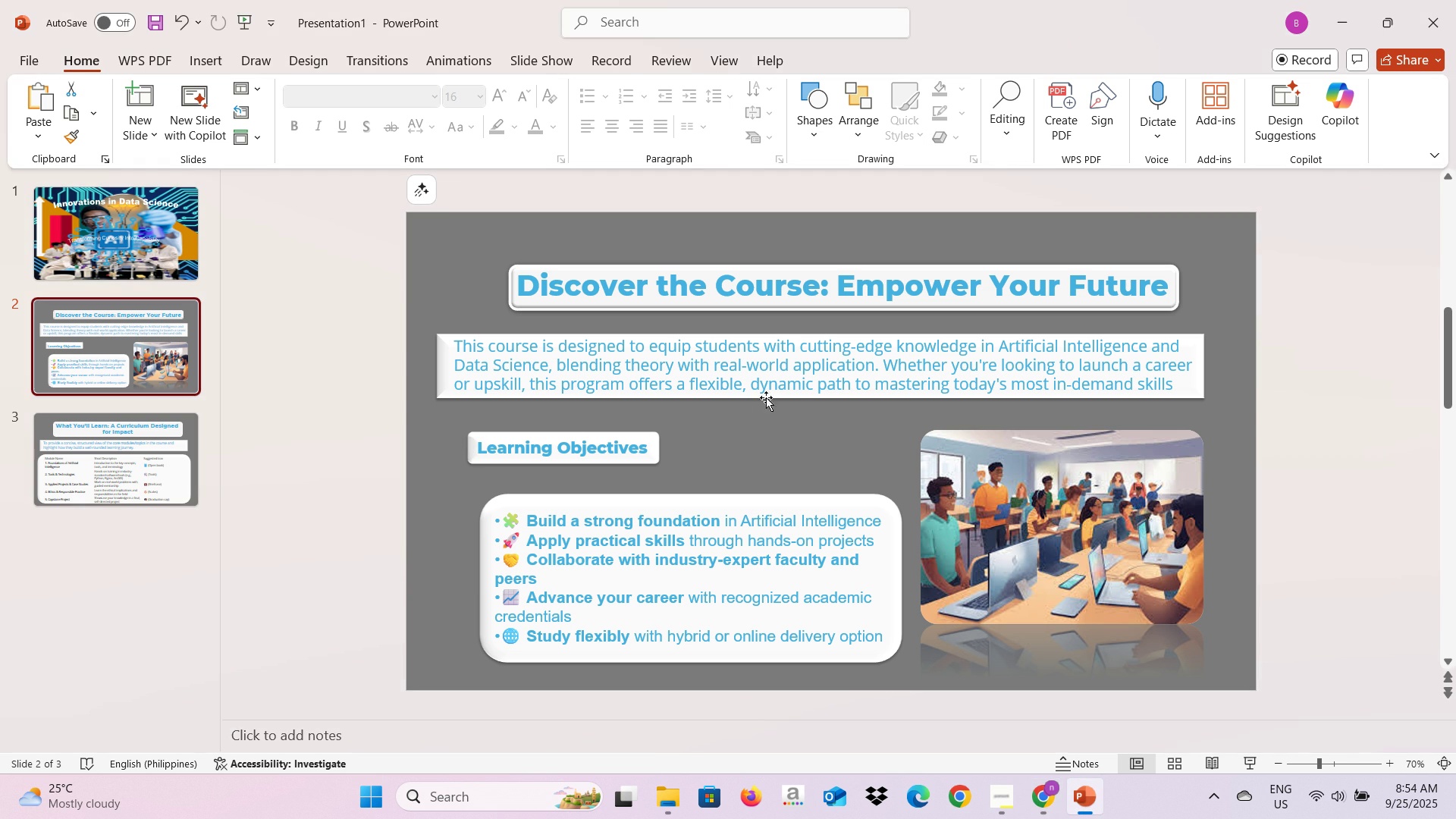 
key(Alt+AltLeft)
 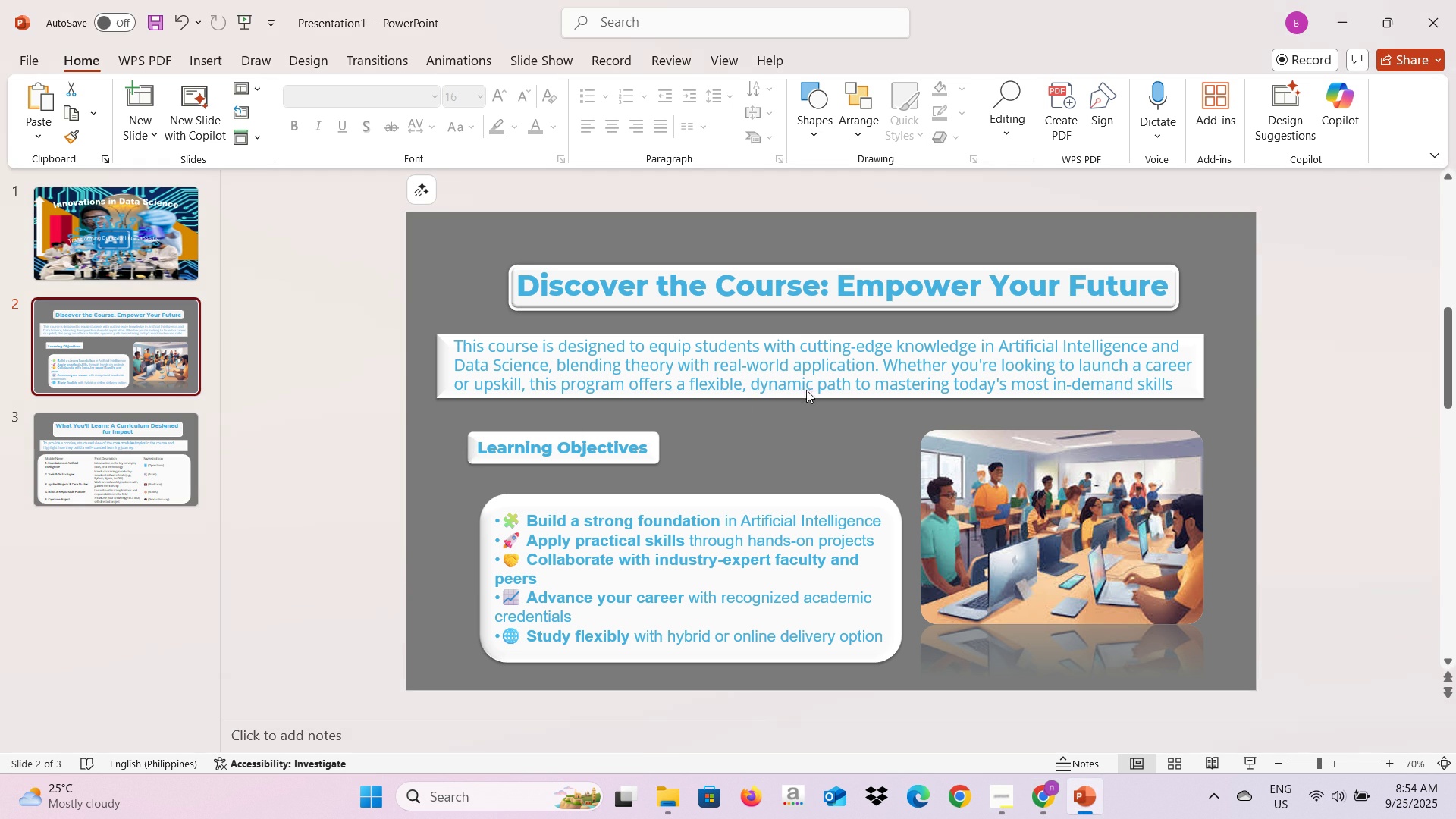 
key(Alt+Tab)